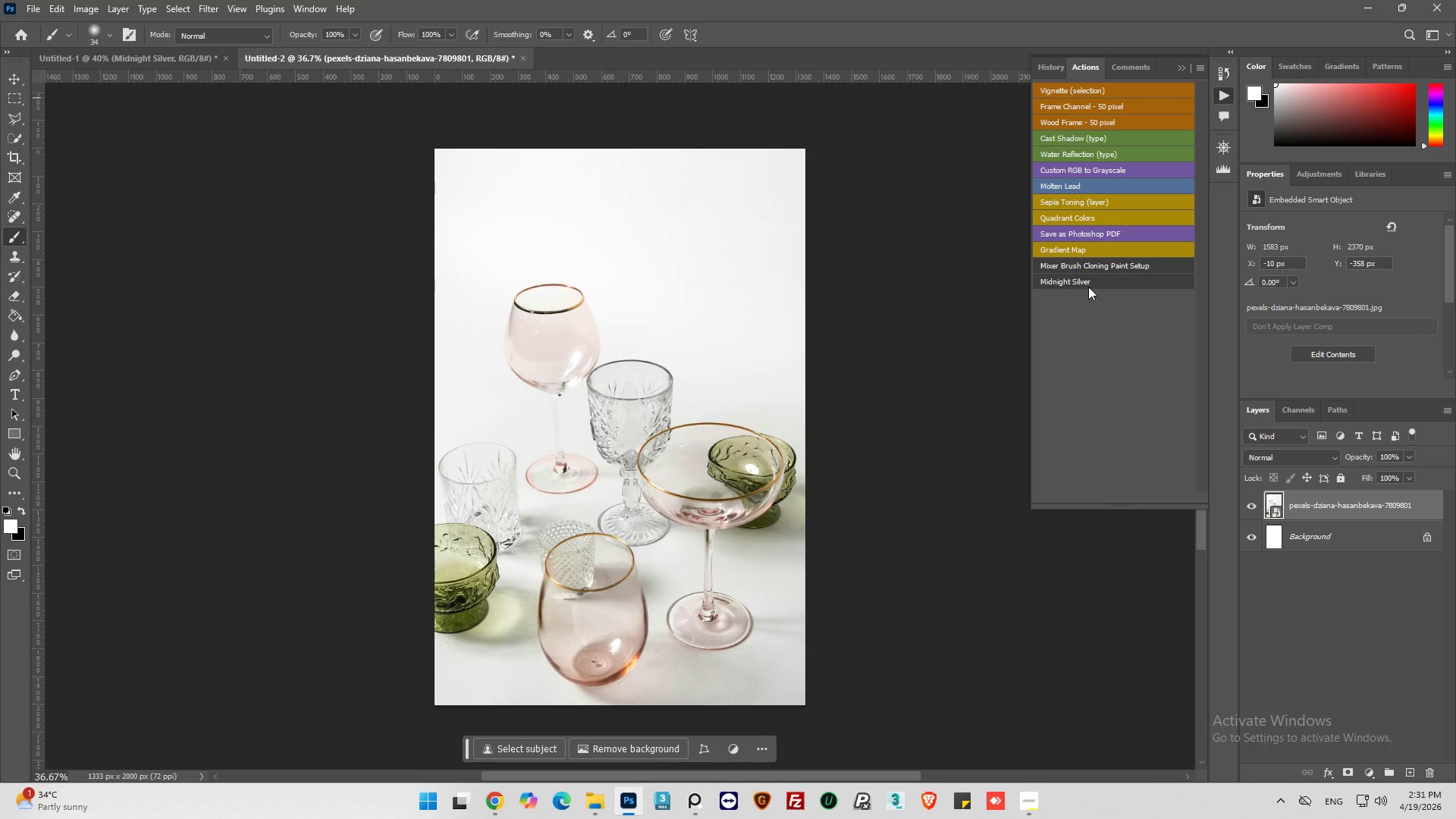 
left_click([1089, 286])
 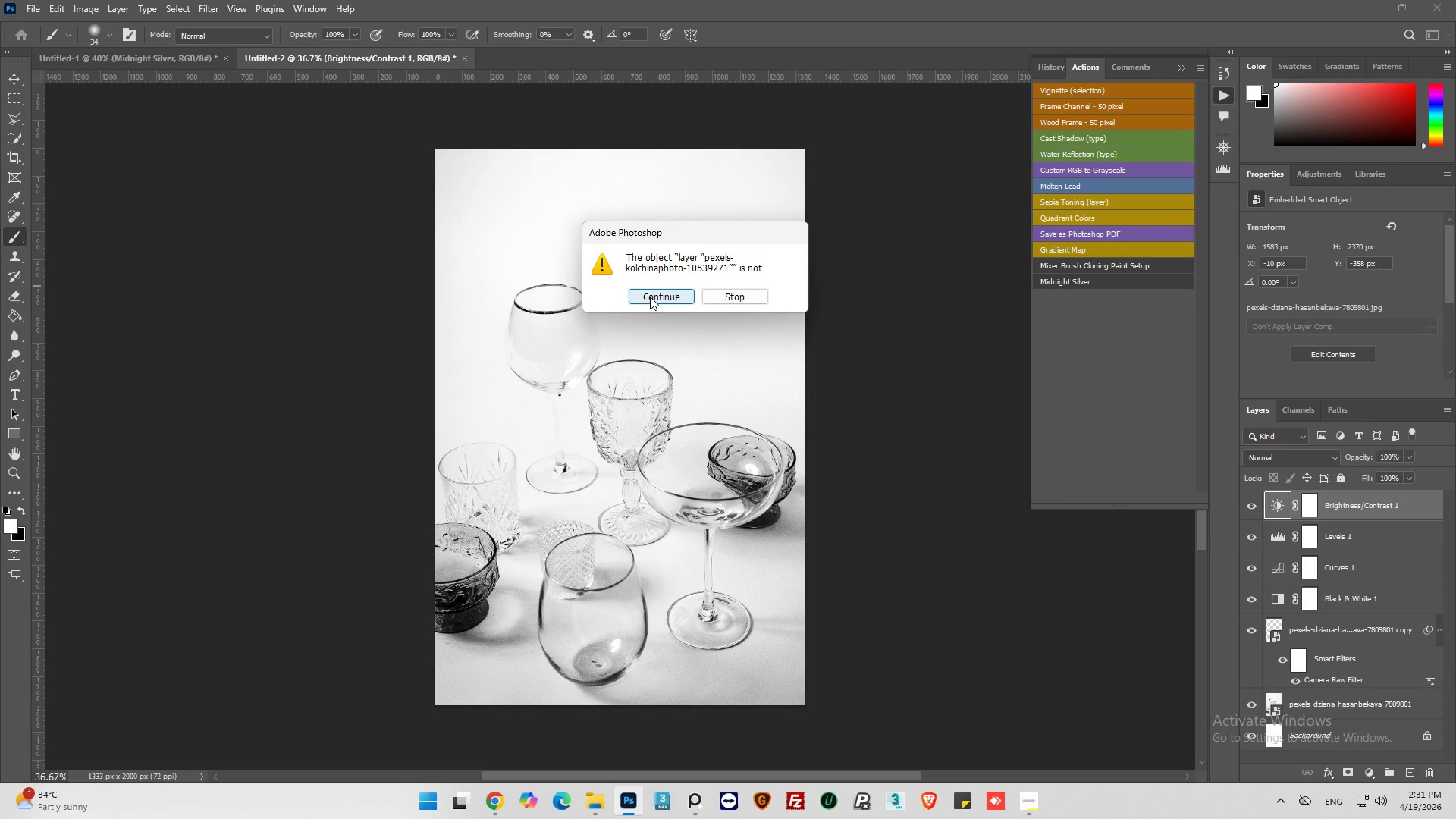 
wait(7.89)
 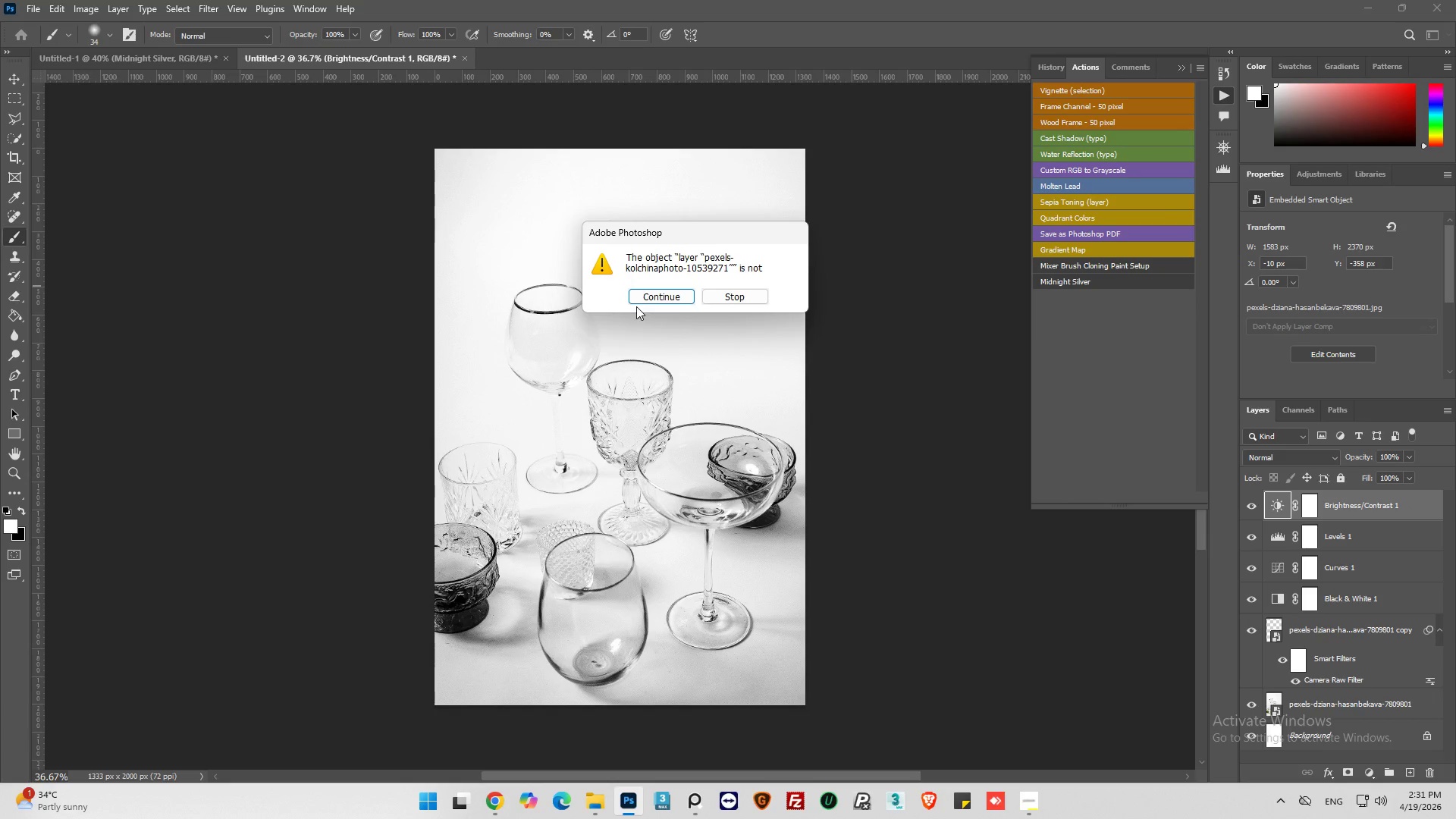 
left_click([657, 293])
 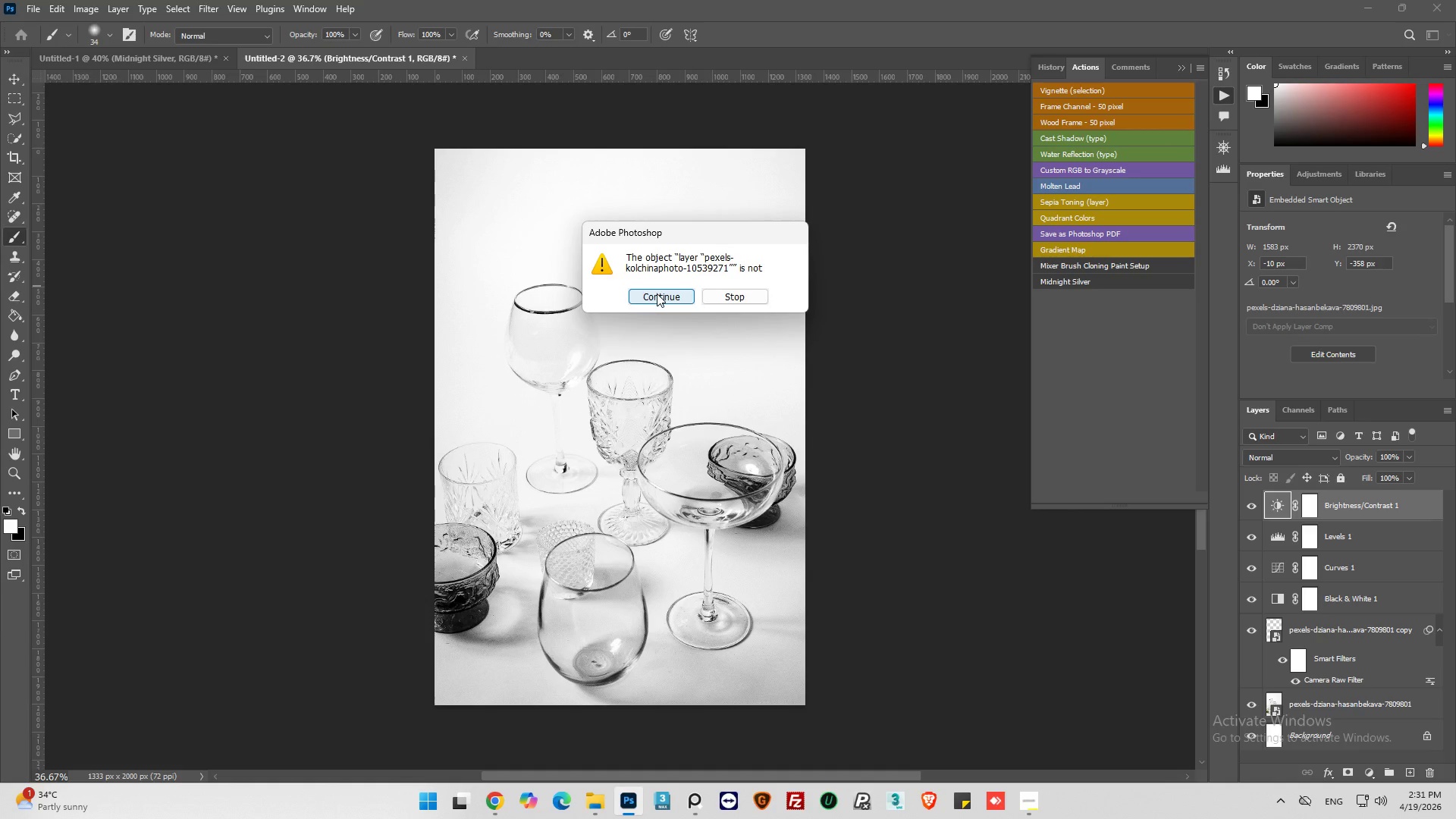 
left_click([657, 293])
 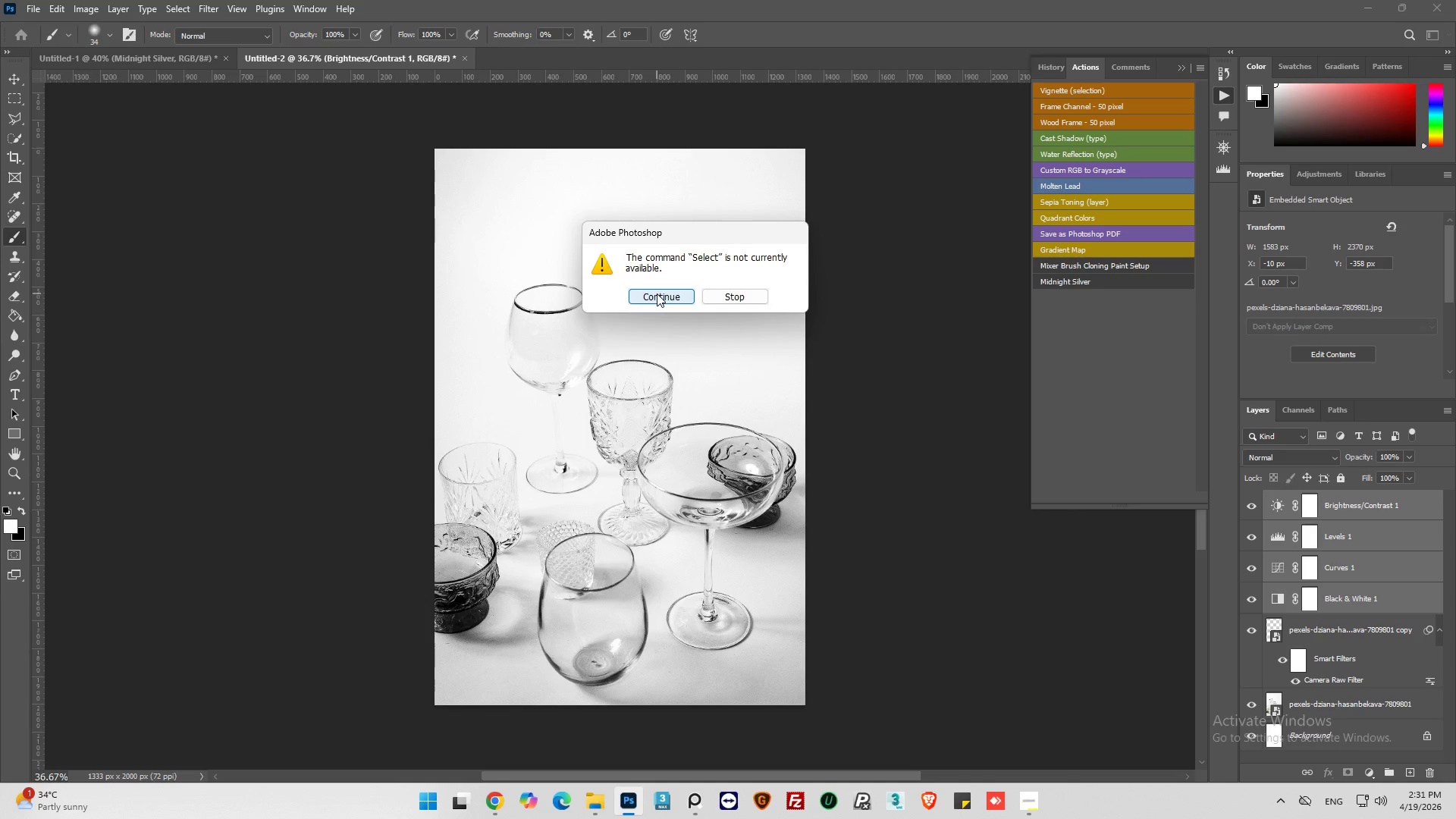 
left_click([657, 293])
 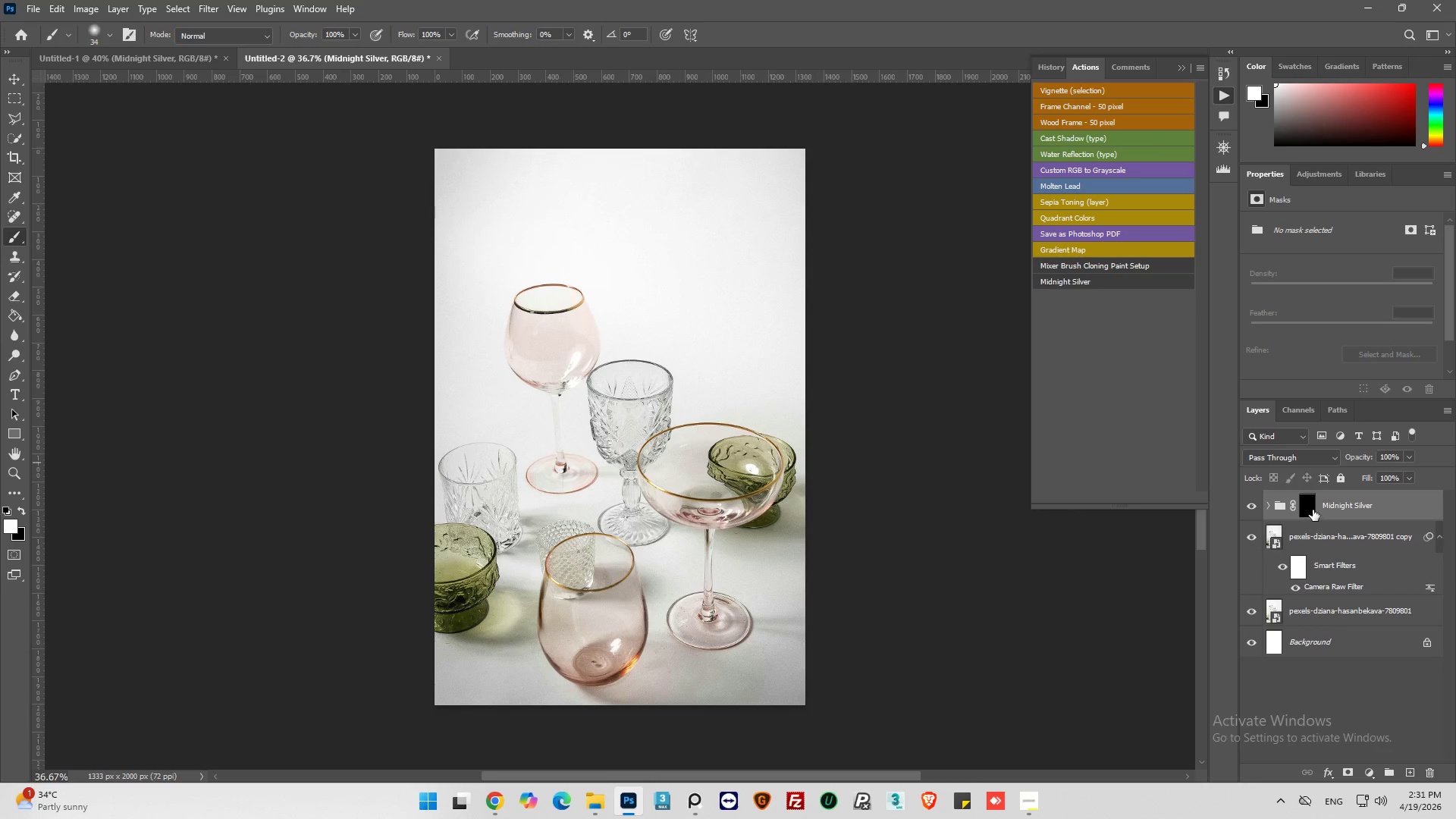 
key(Control+I)
 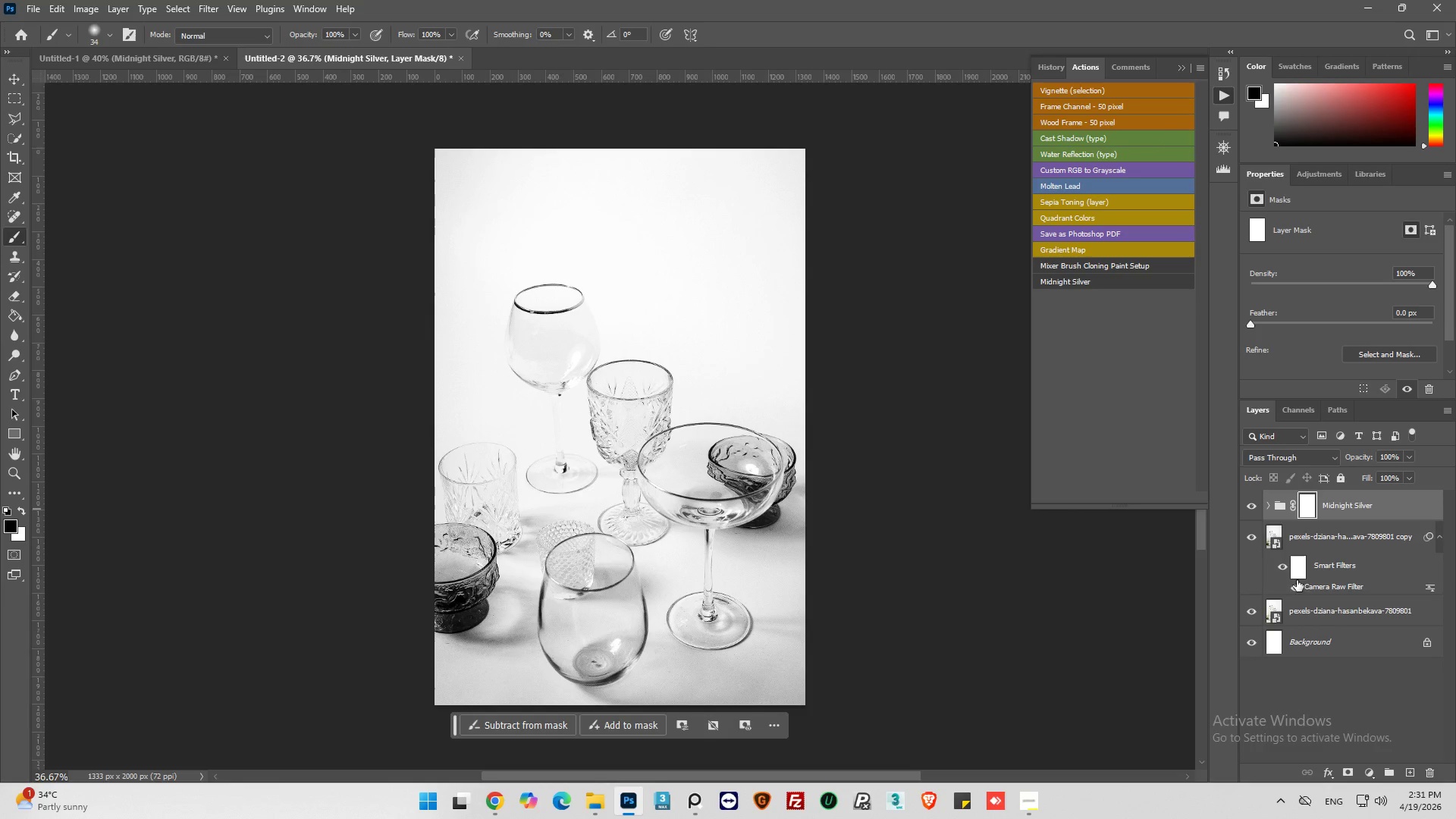 
left_click([1307, 543])
 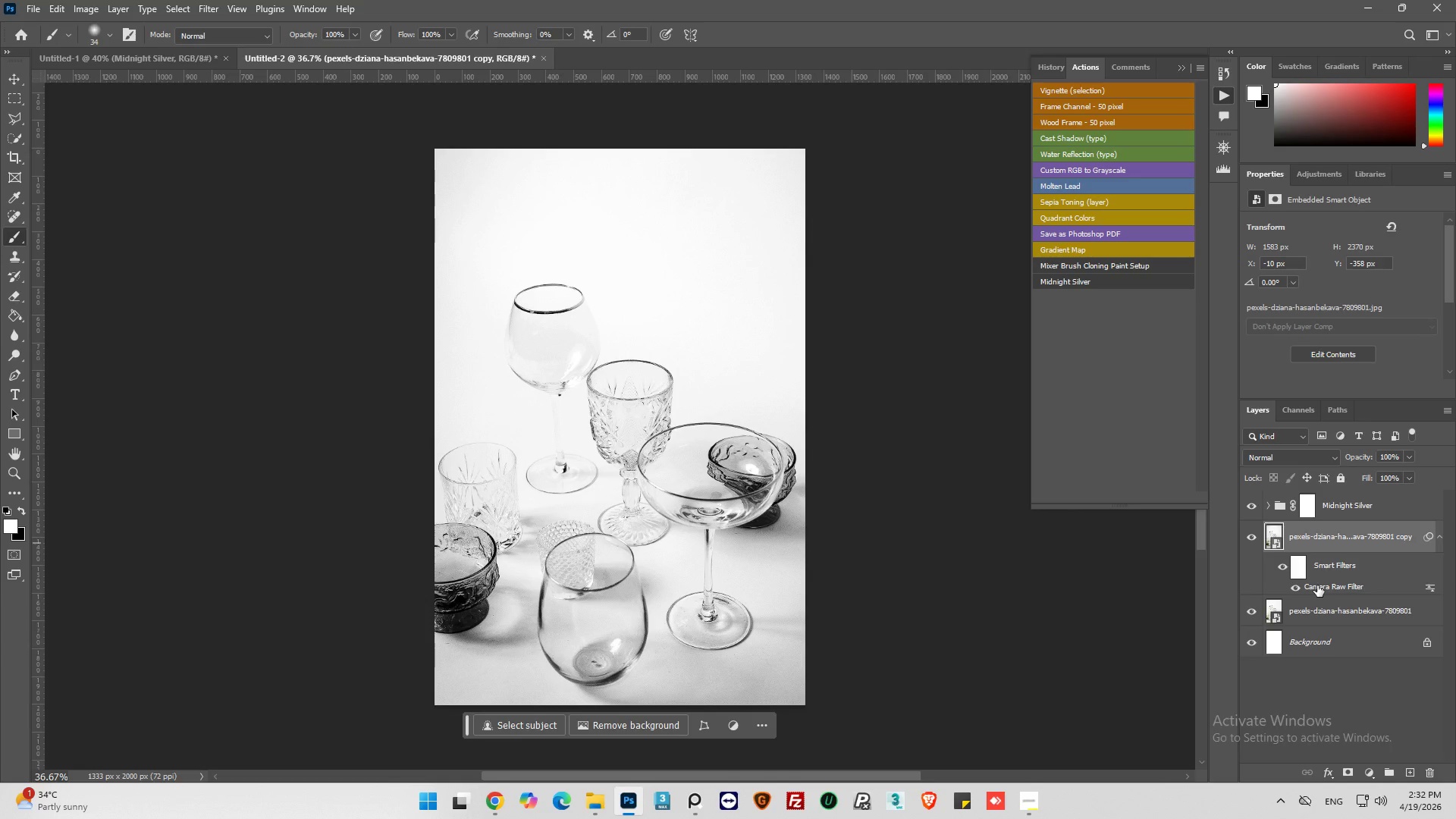 
double_click([1318, 585])
 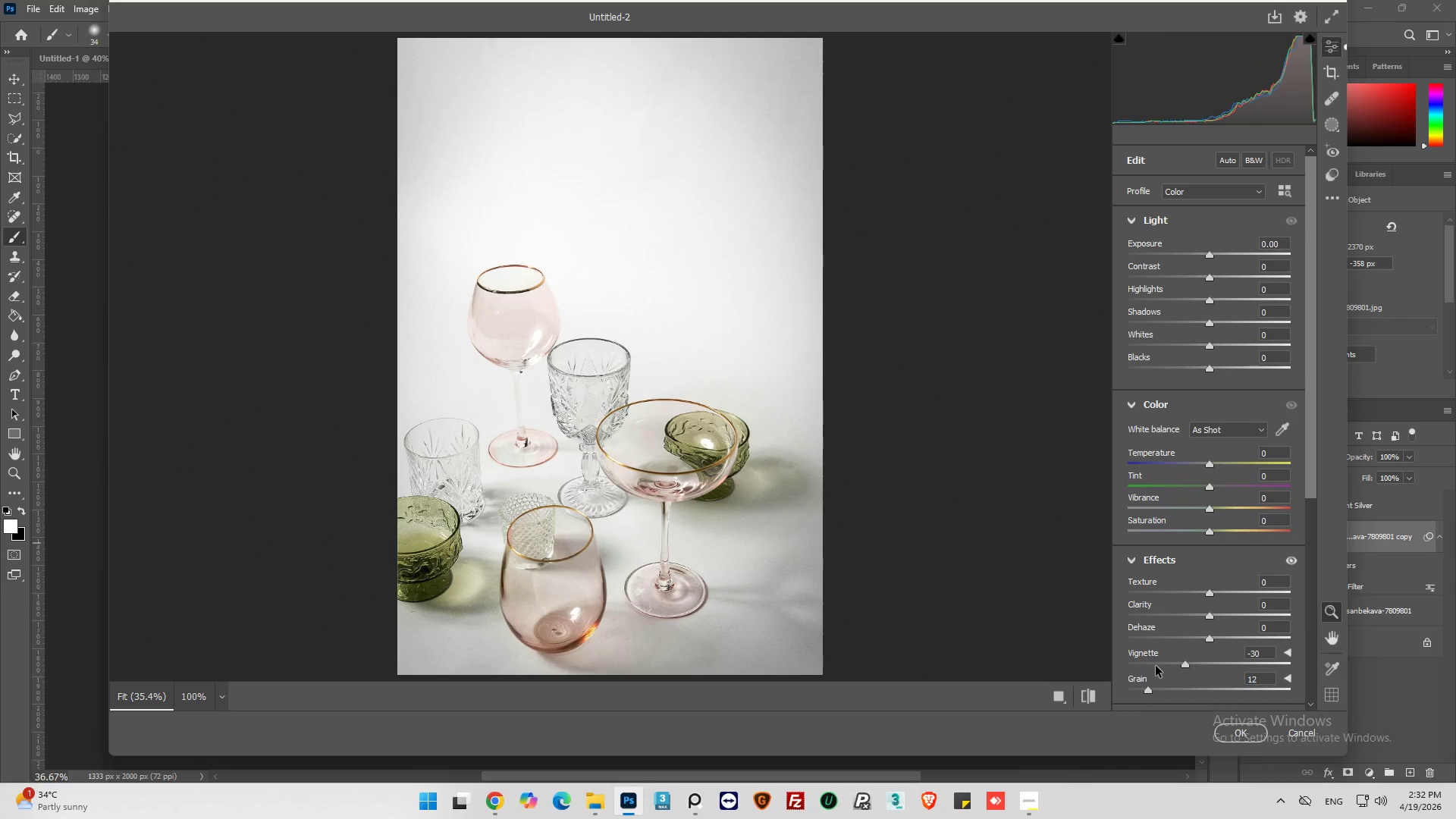 
left_click_drag(start_coordinate=[1186, 664], to_coordinate=[1165, 663])
 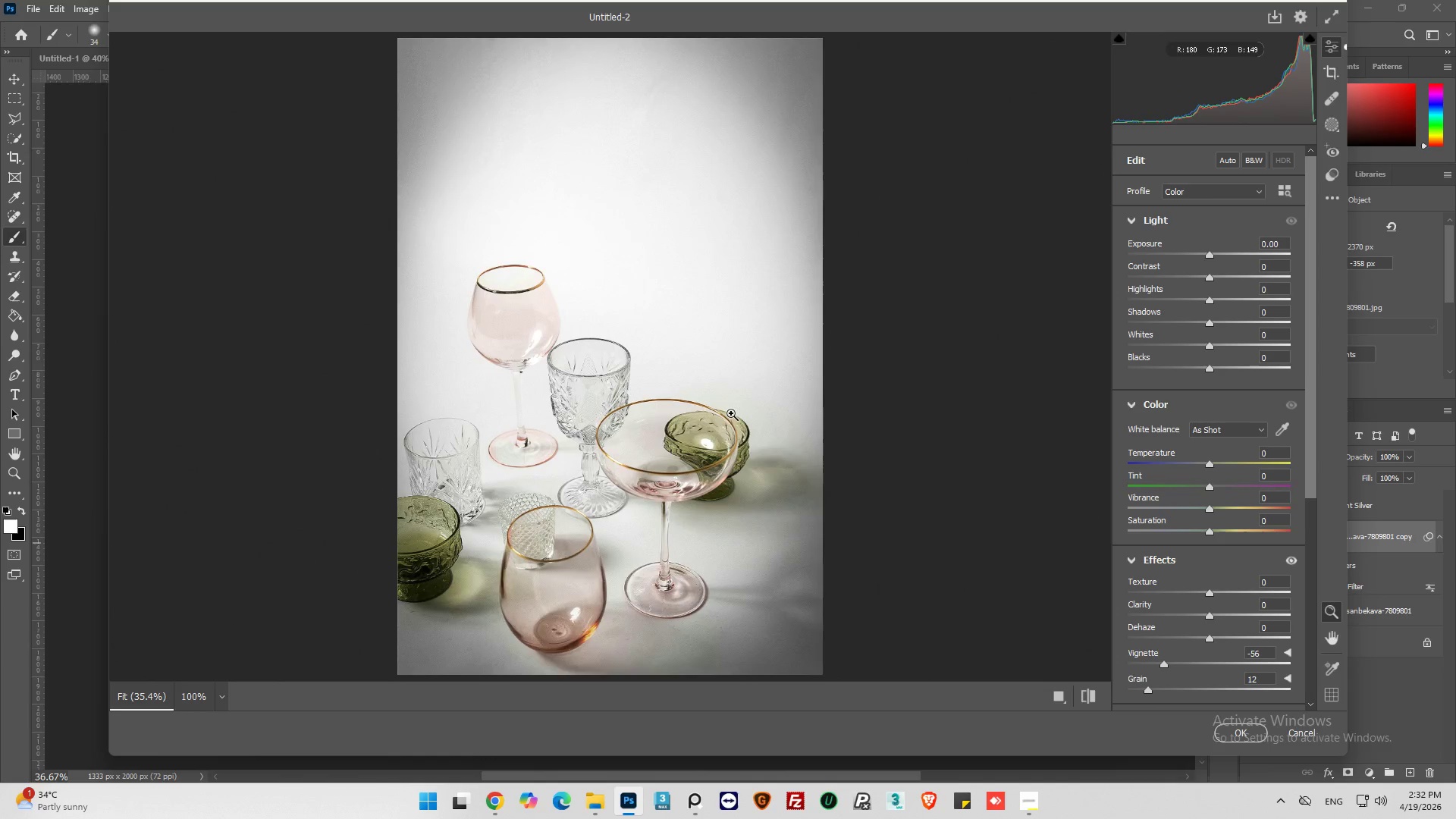 
hold_key(key=AltLeft, duration=1.66)
scroll: coordinate [855, 410], scroll_direction: up, amount: 30.0
 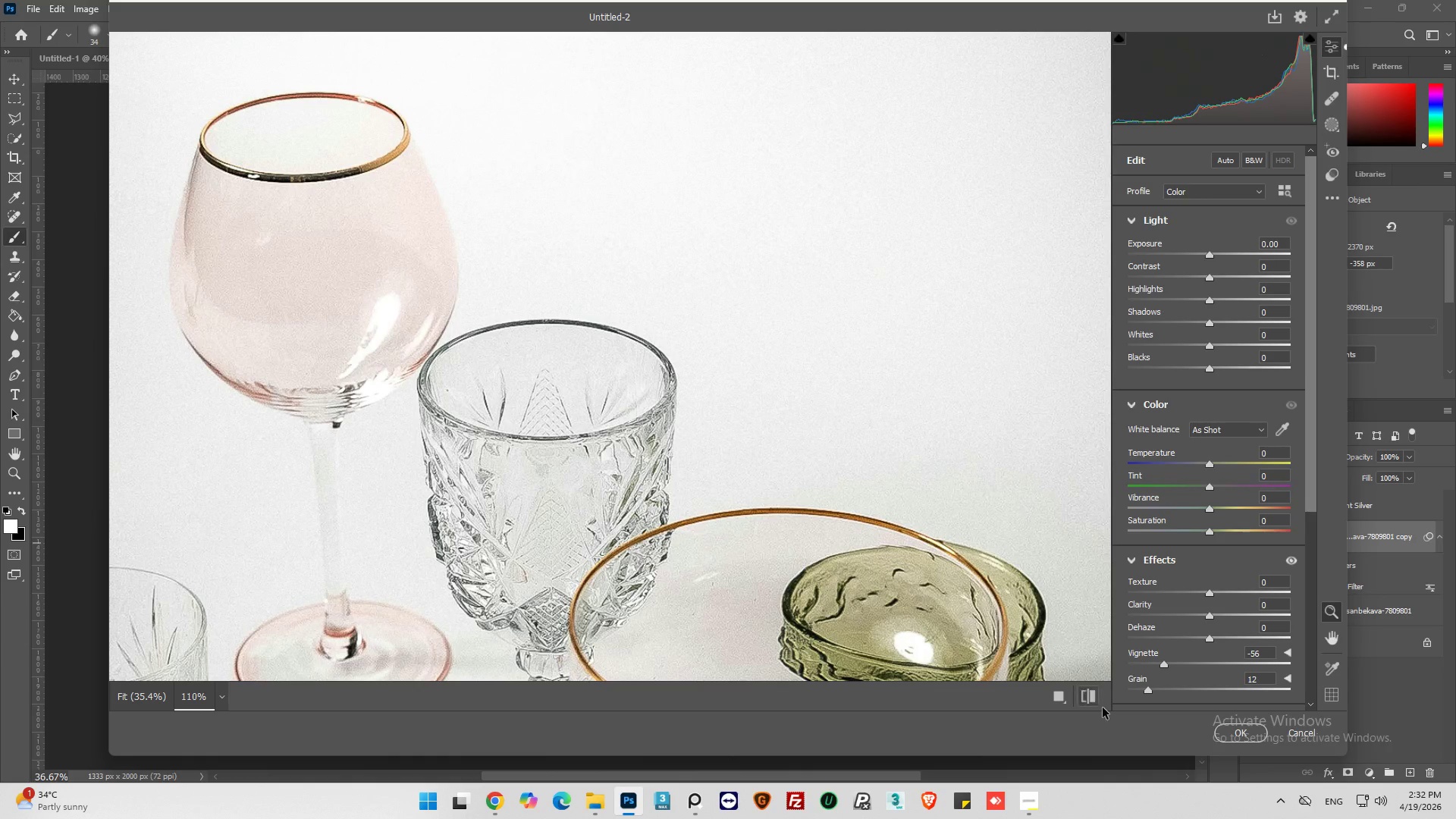 
left_click([1087, 698])
 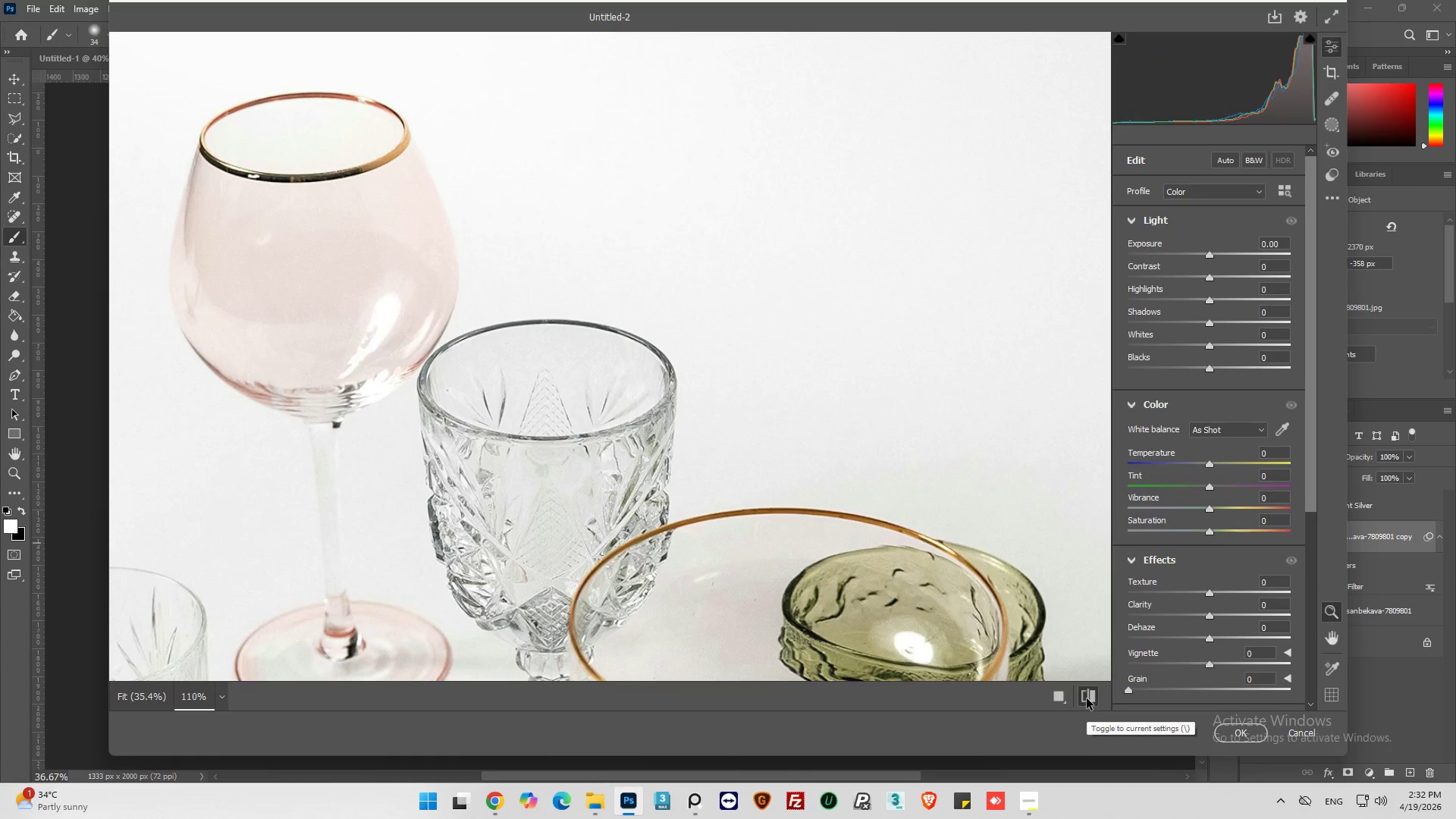 
left_click([1087, 698])
 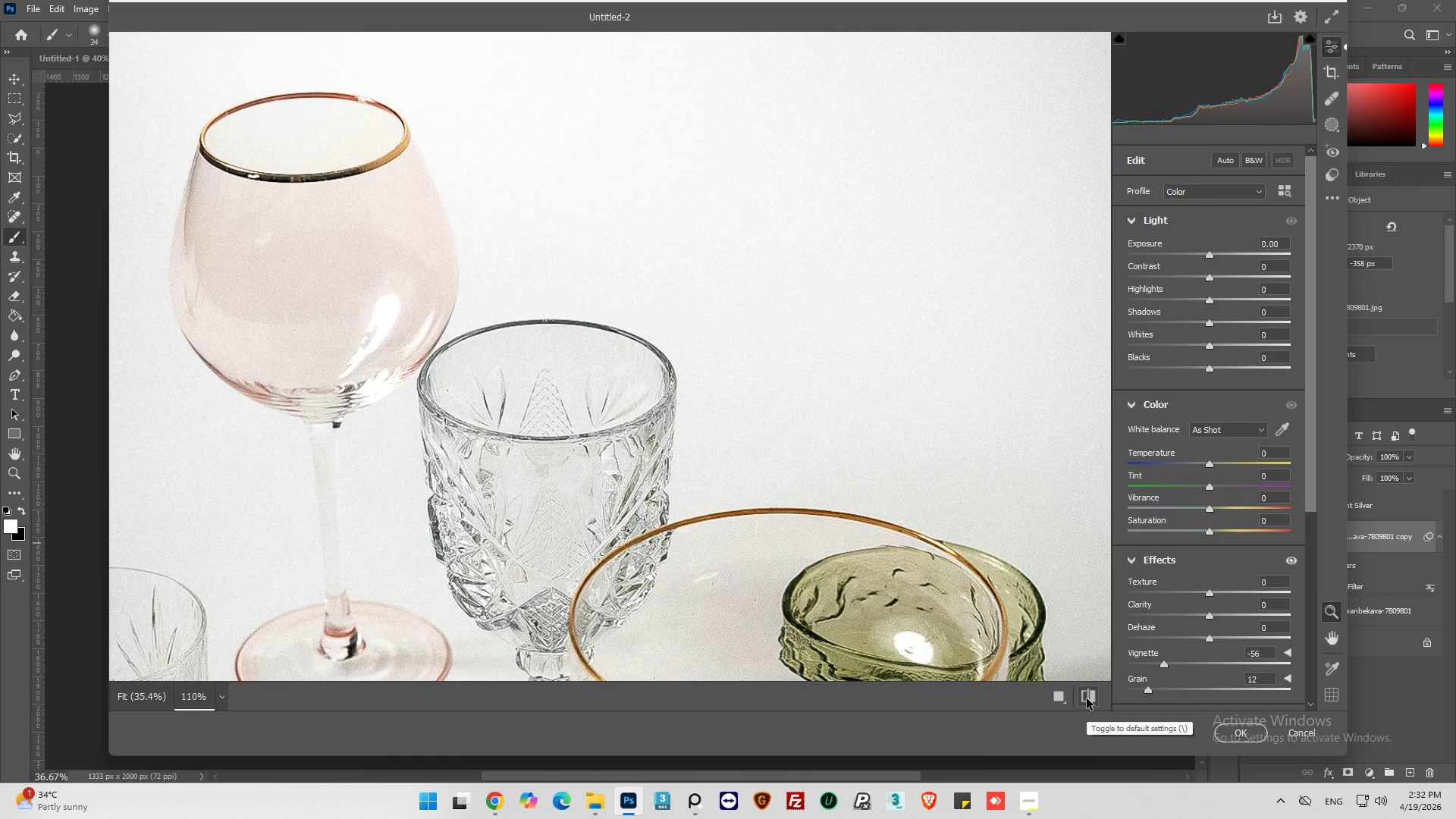 
hold_key(key=AltLeft, duration=1.33)
scroll: coordinate [564, 318], scroll_direction: down, amount: 25.0
 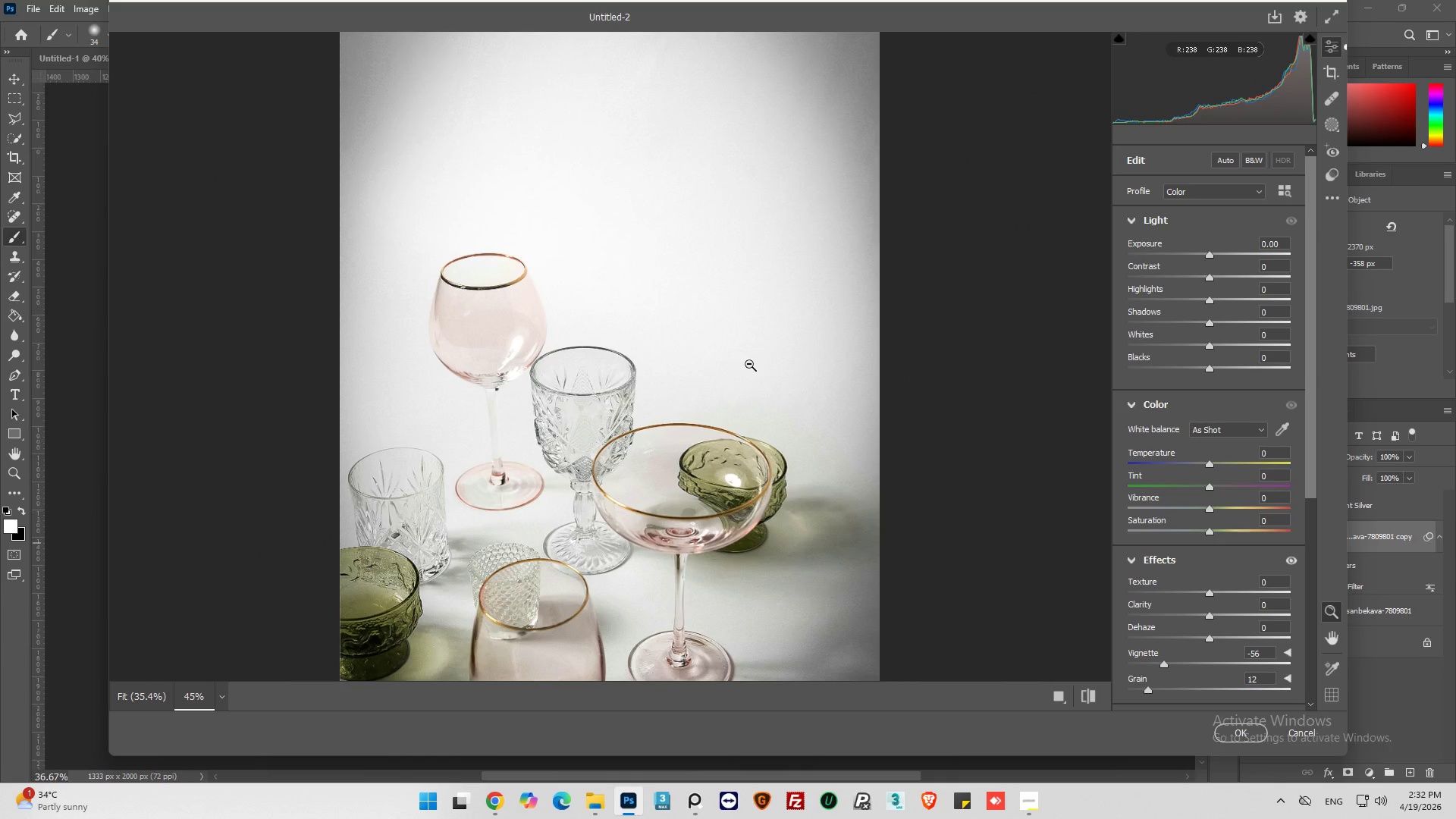 
key(Alt+AltLeft)
 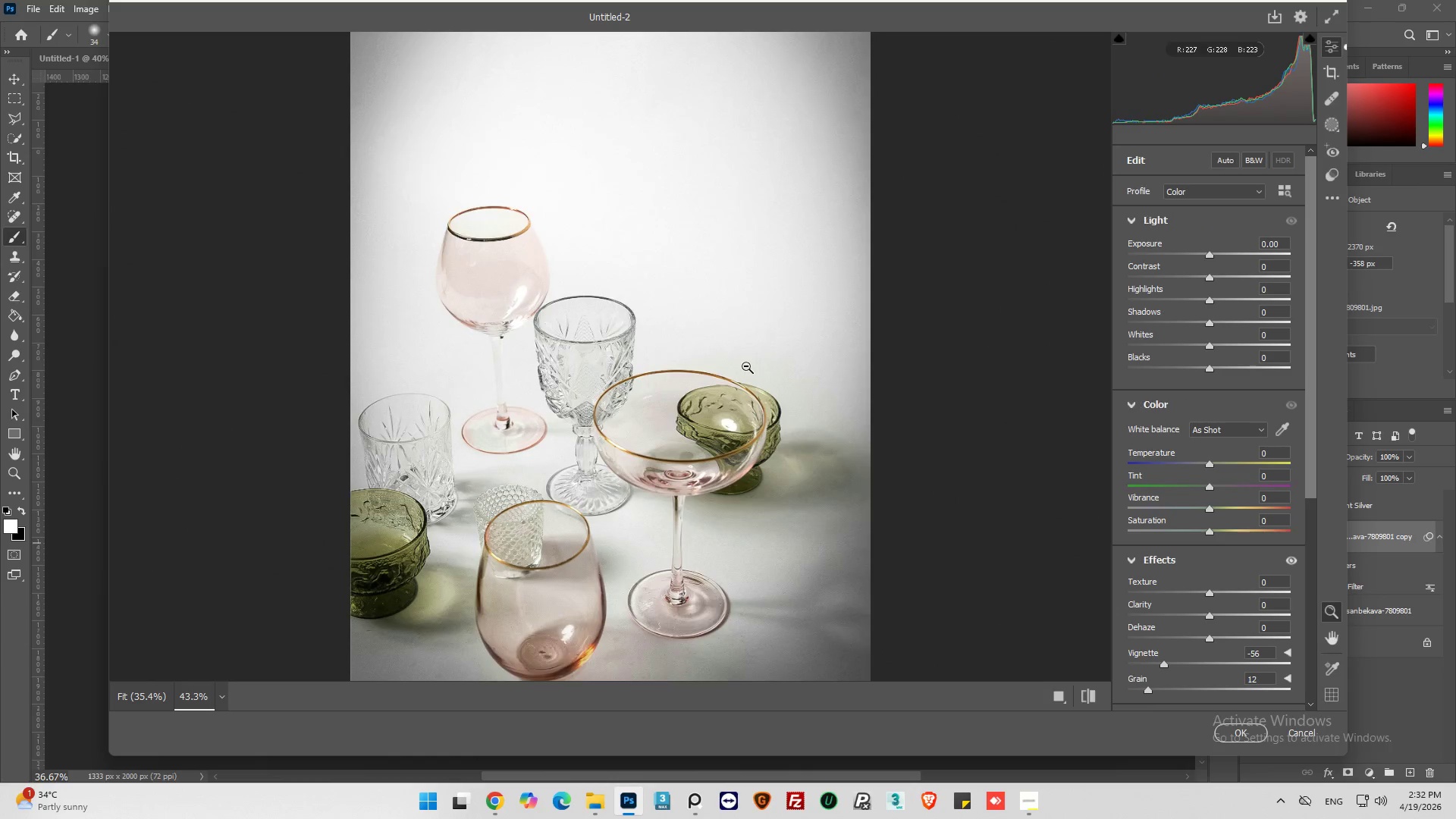 
scroll: coordinate [746, 366], scroll_direction: down, amount: 1.0
 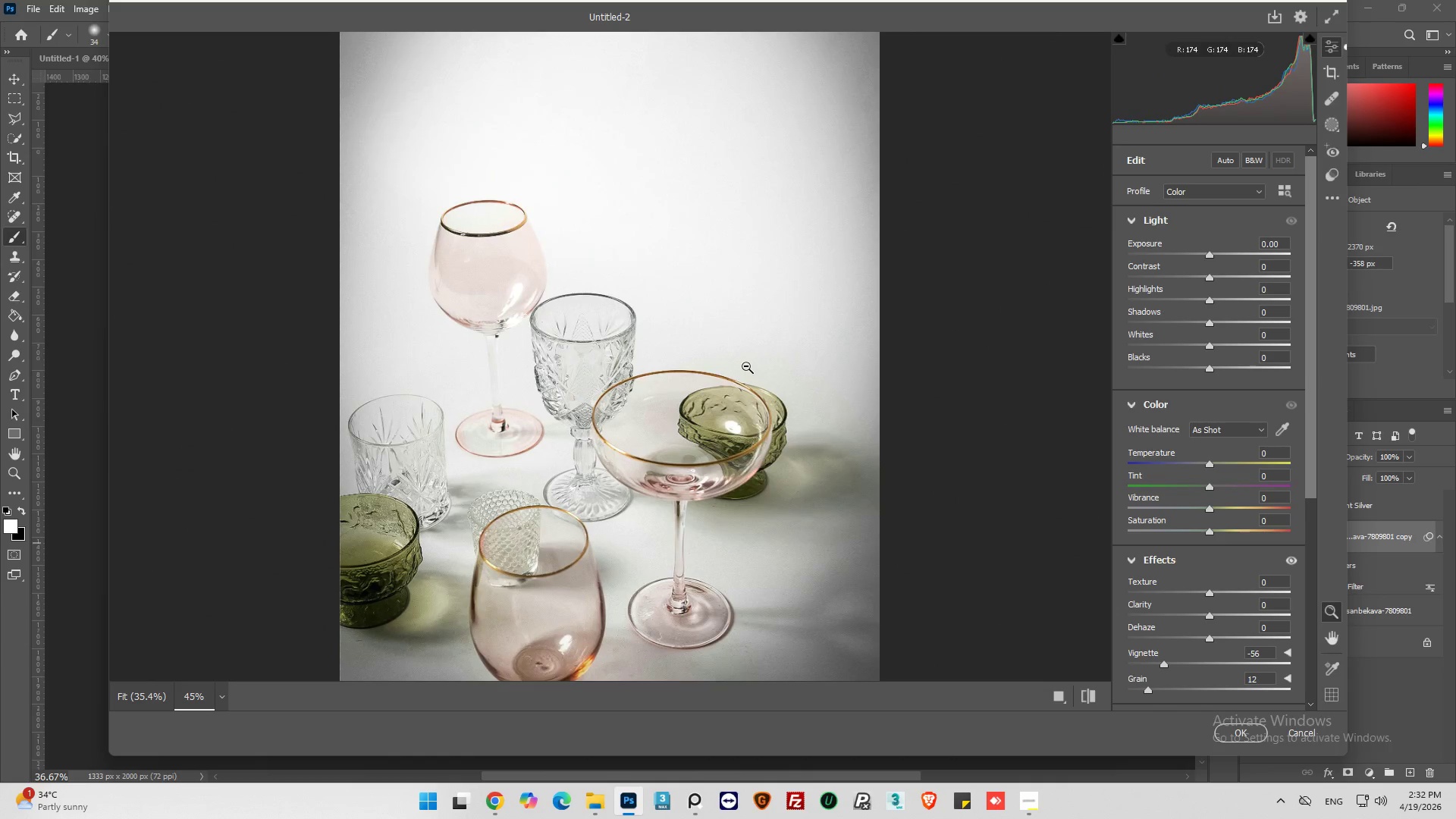 
key(Alt+AltLeft)
 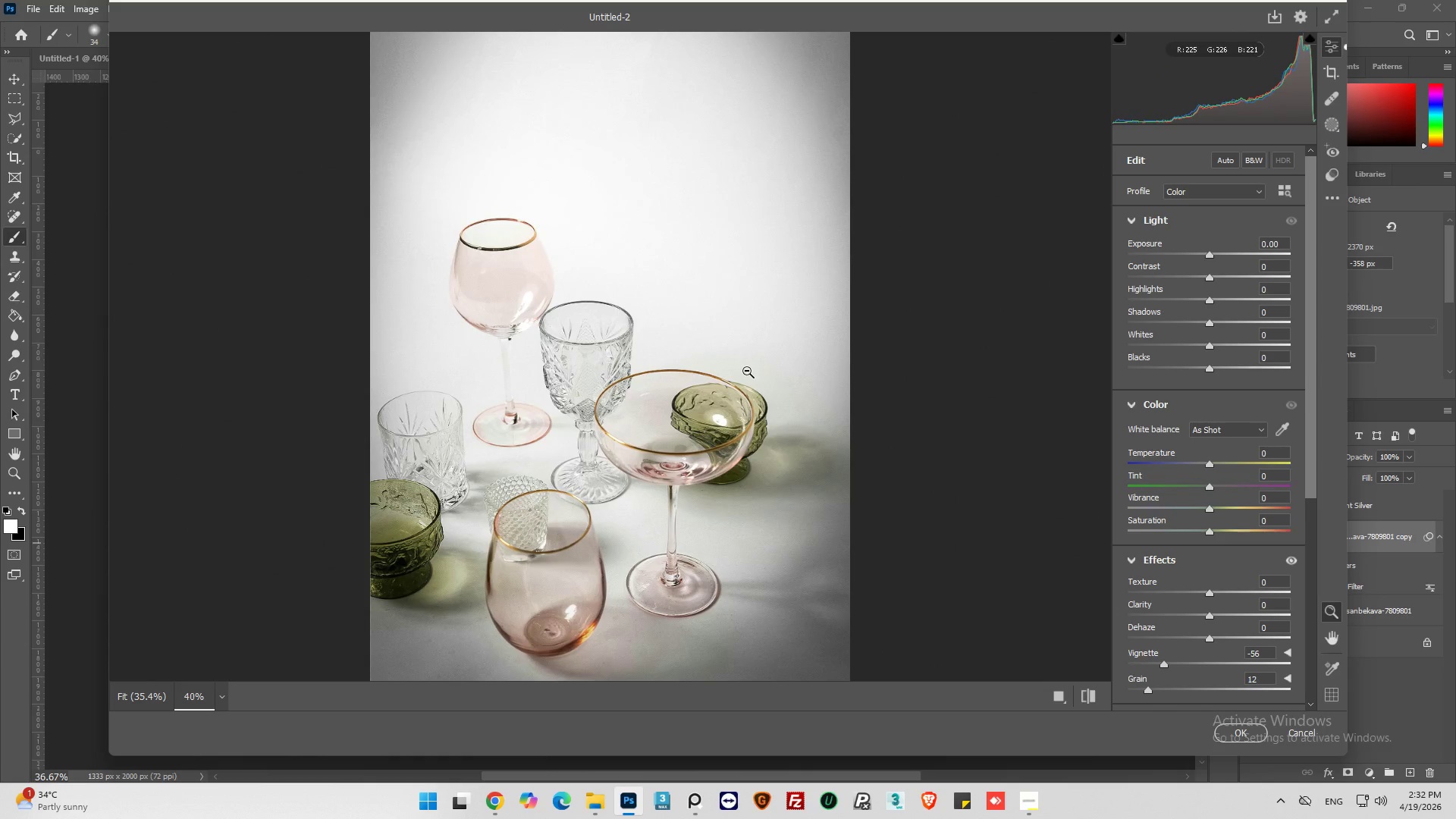 
key(Alt+AltLeft)
 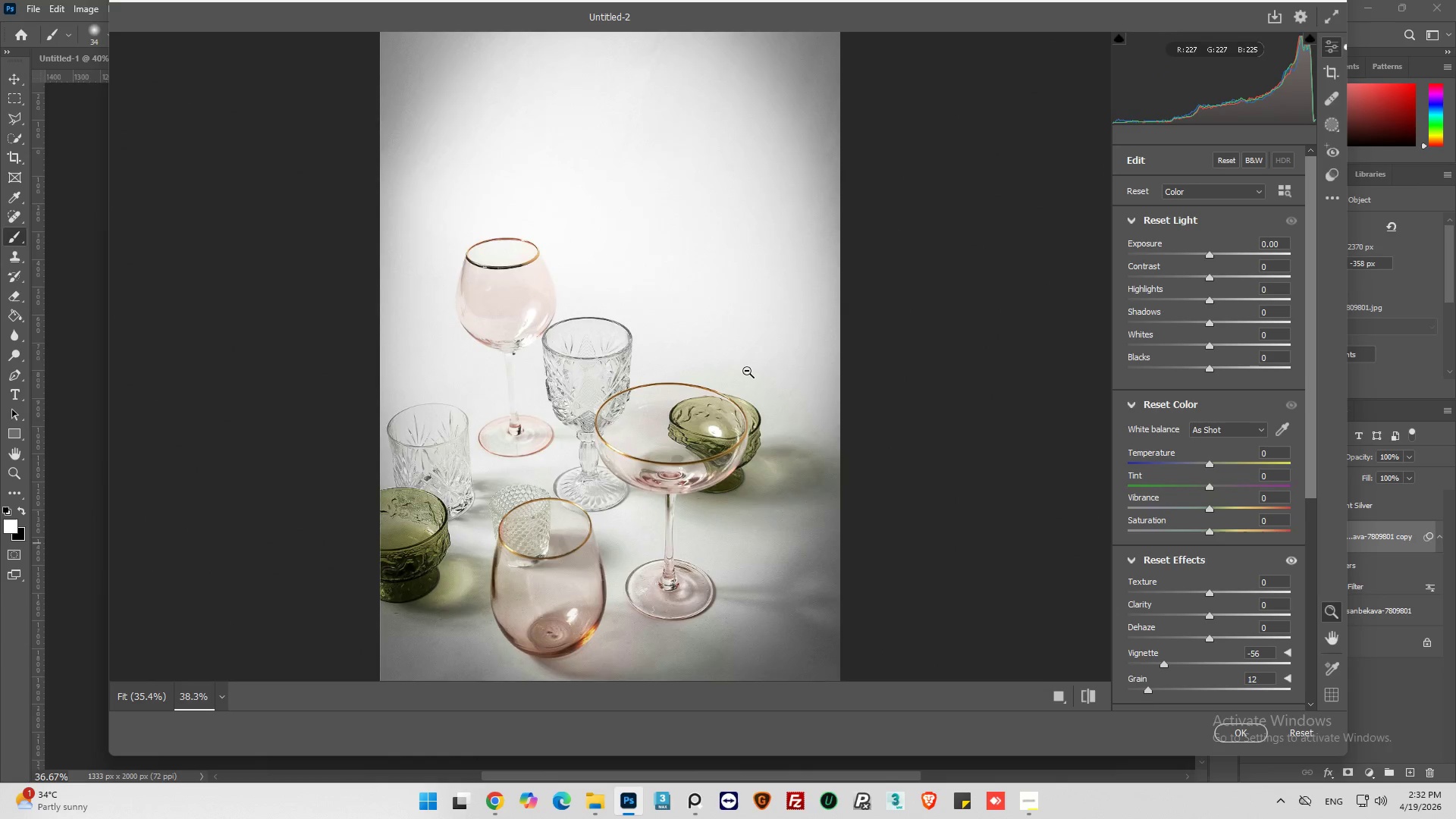 
scroll: coordinate [747, 371], scroll_direction: down, amount: 4.0
 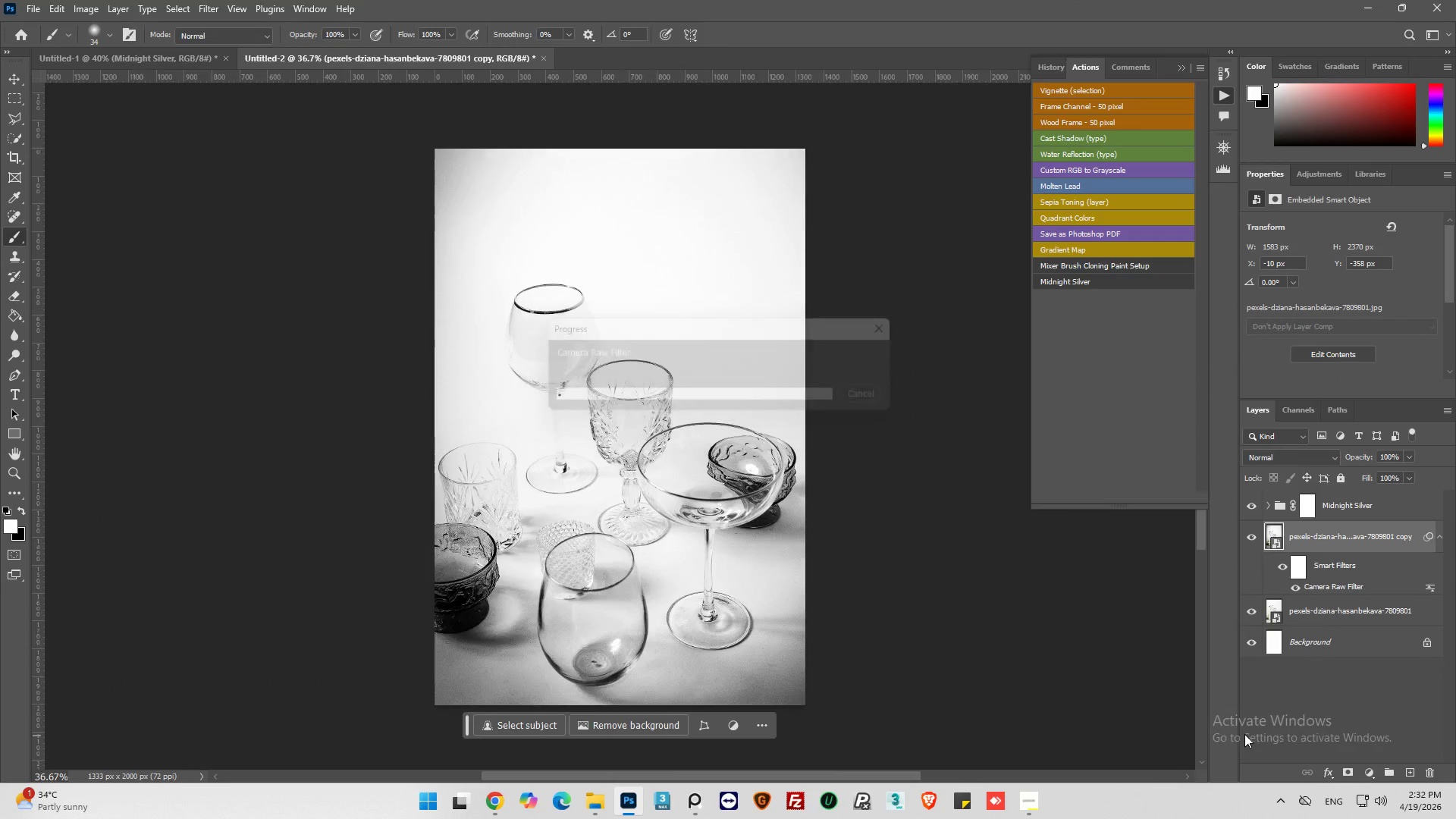 
hold_key(key=AltLeft, duration=0.5)
scroll: coordinate [679, 530], scroll_direction: up, amount: 6.0
 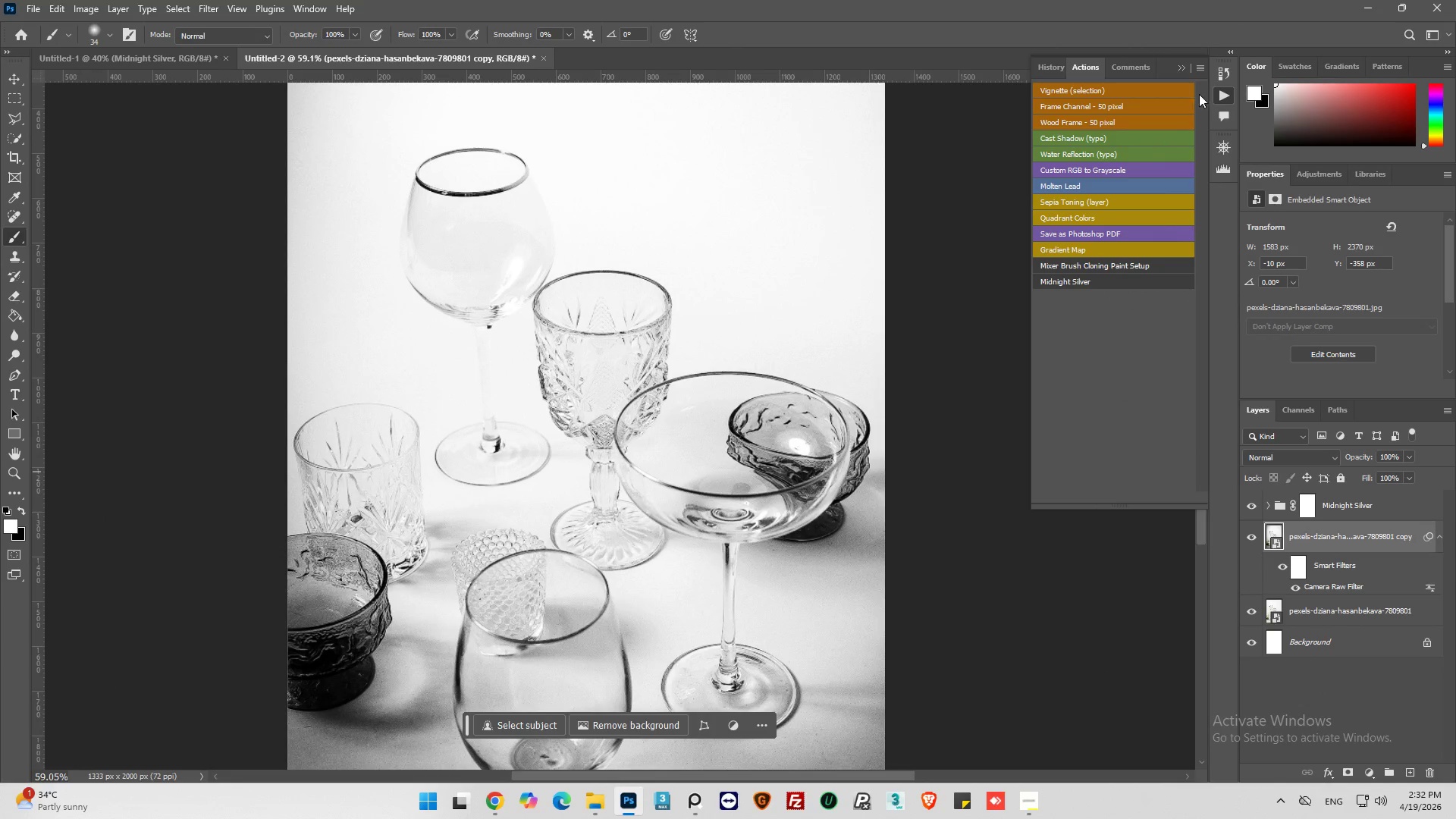 
left_click([1220, 97])
 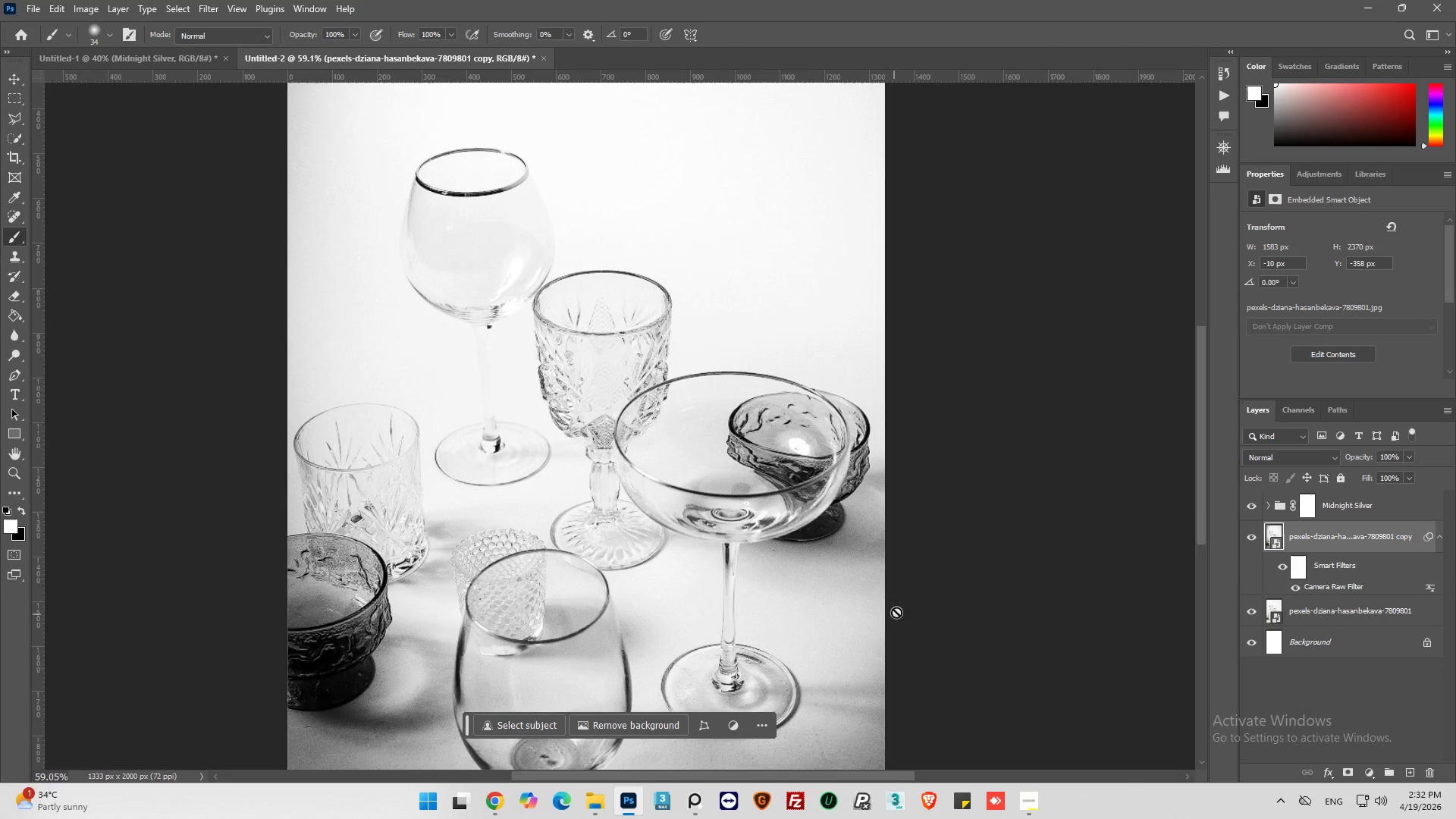 
scroll: coordinate [908, 592], scroll_direction: down, amount: 6.0
 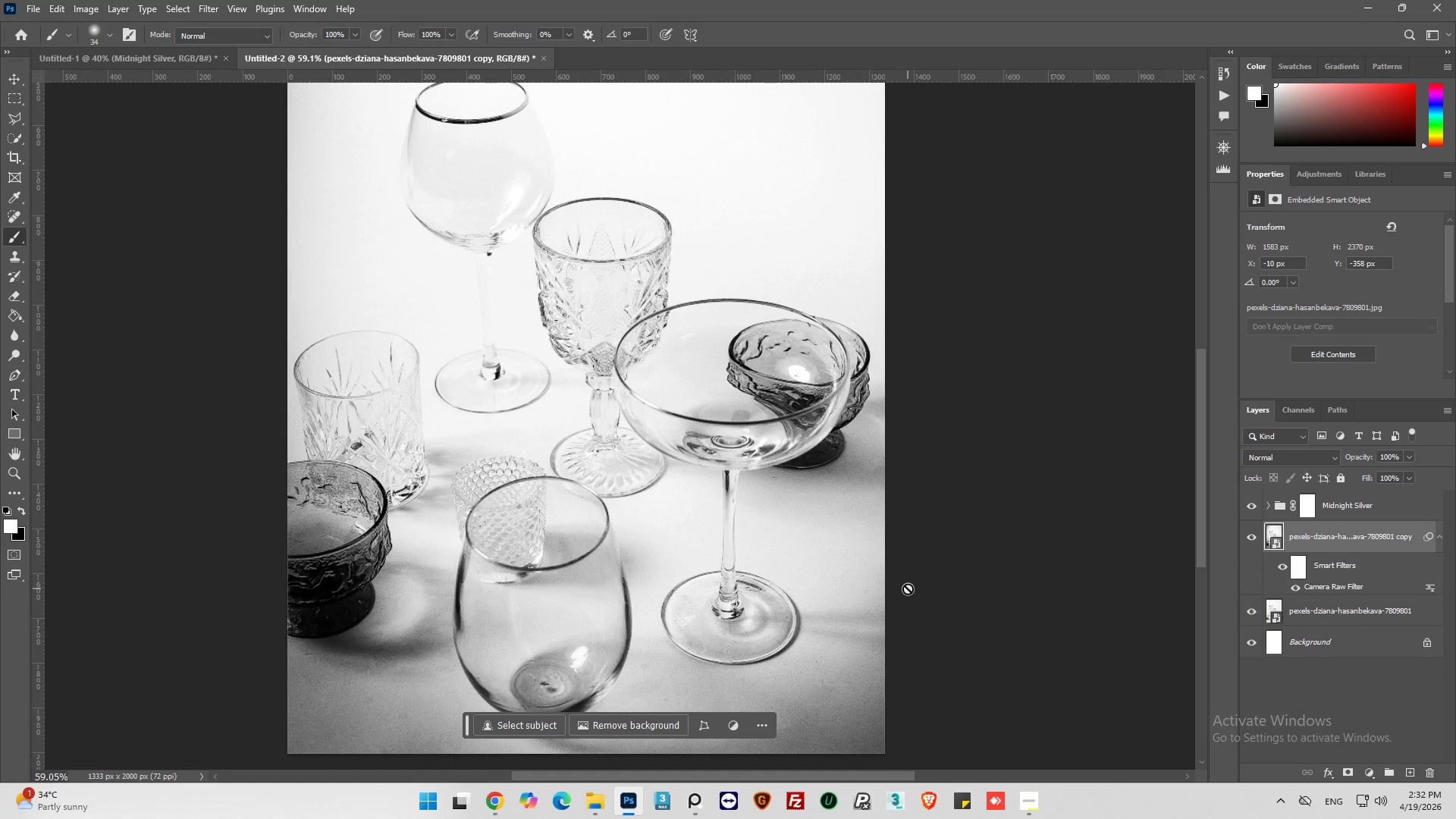 
key(Alt+AltLeft)
 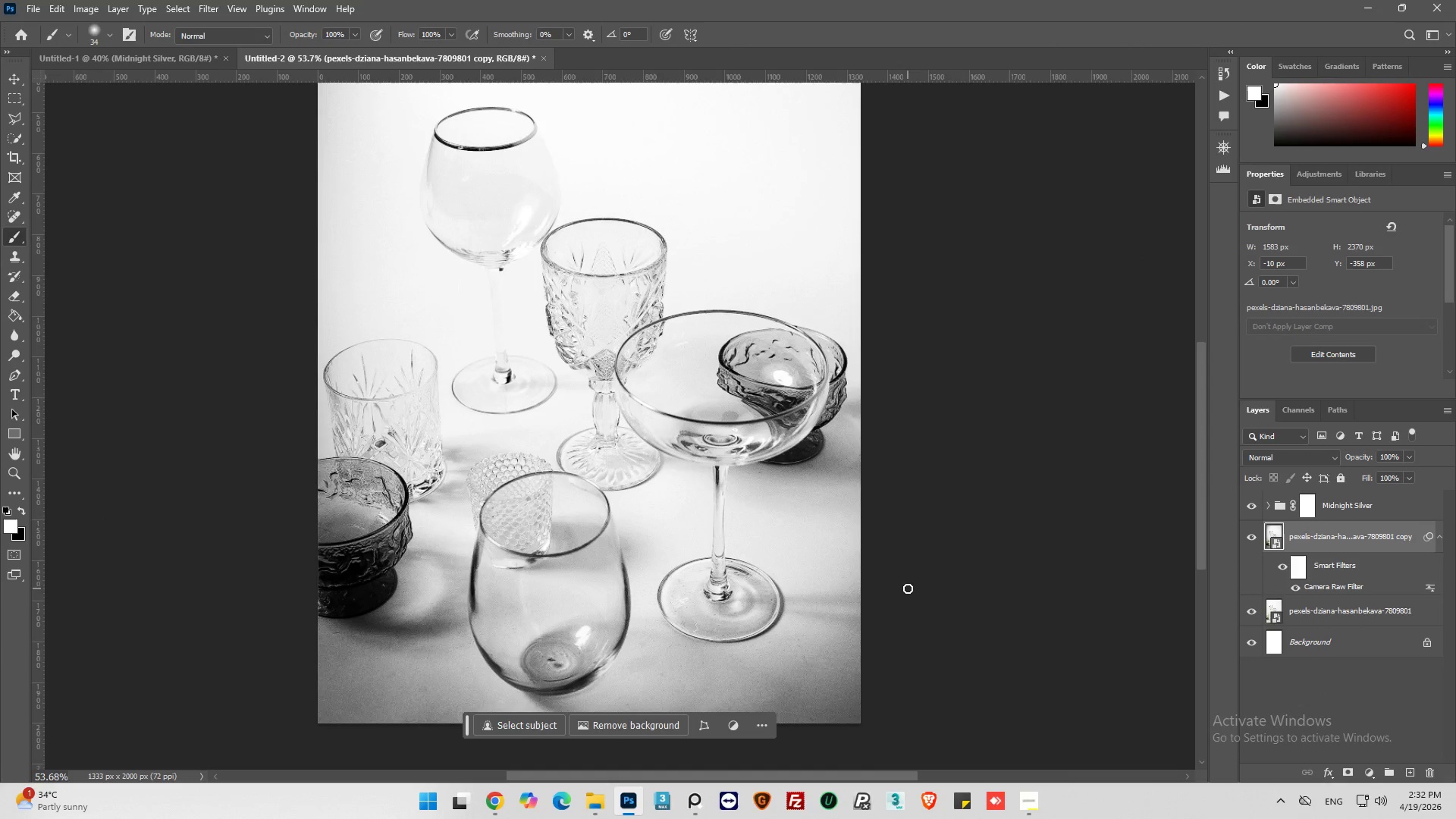 
scroll: coordinate [908, 588], scroll_direction: down, amount: 2.0